 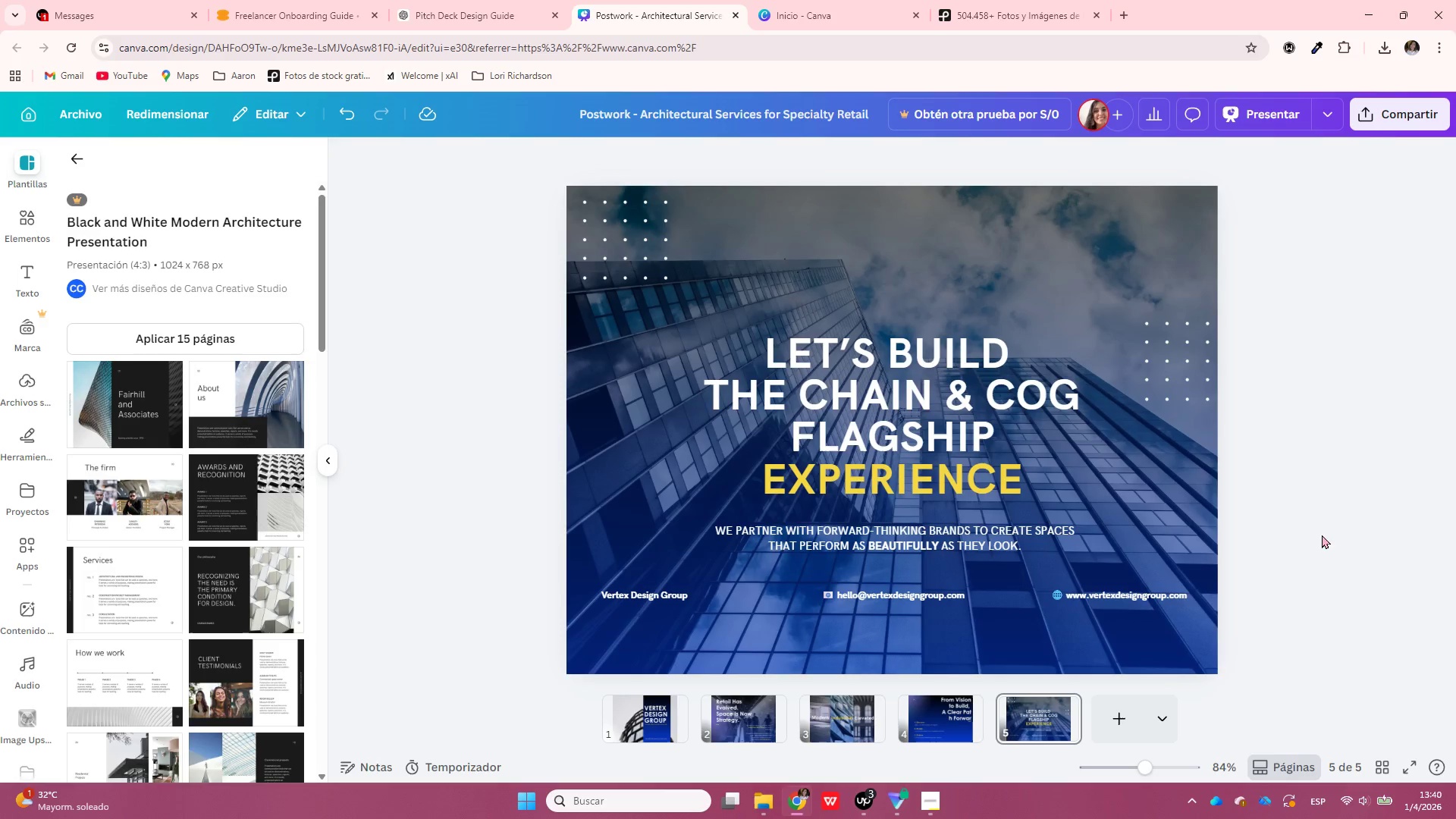 
left_click([1395, 125])
 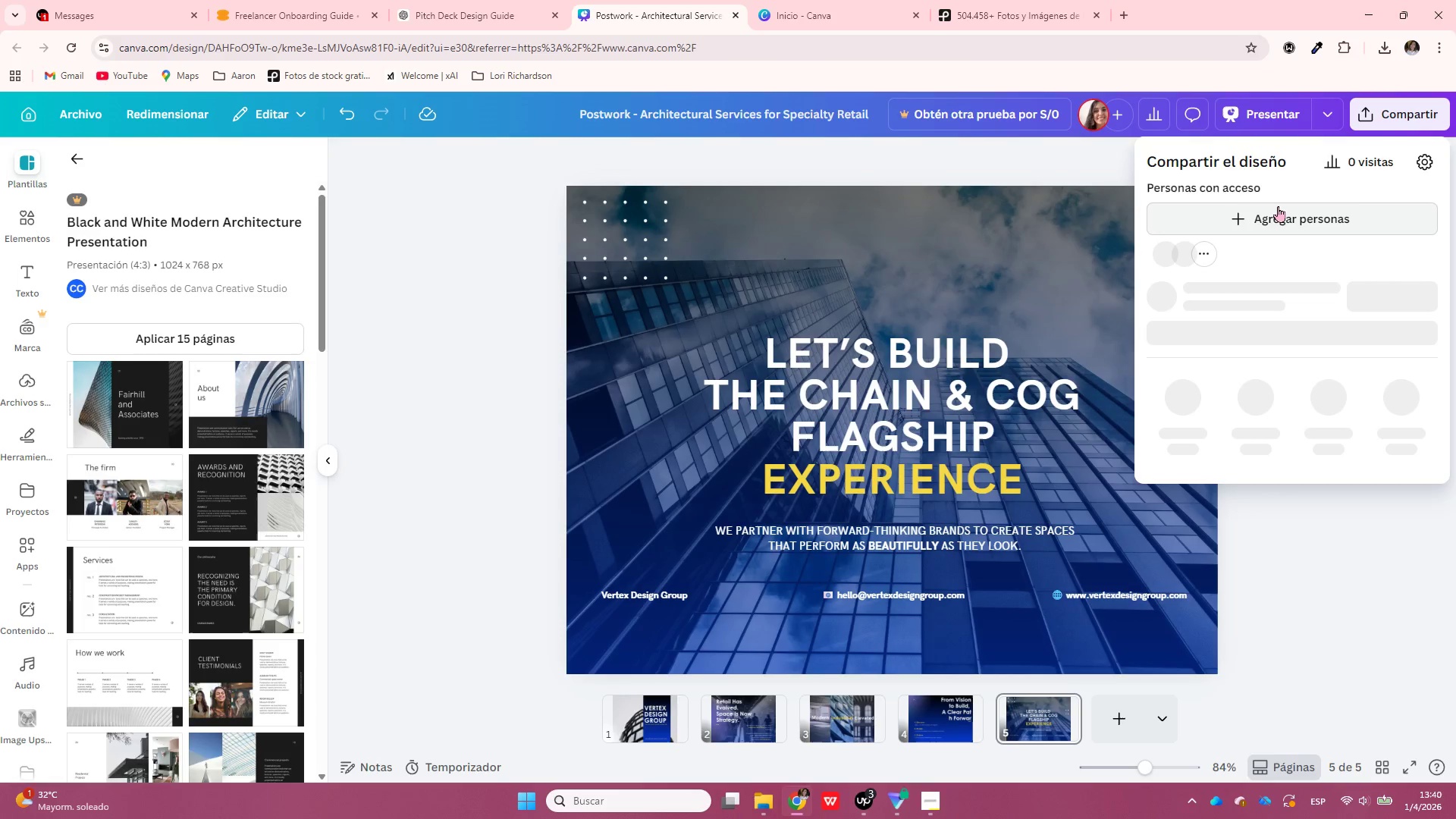 
mouse_move([1150, 393])
 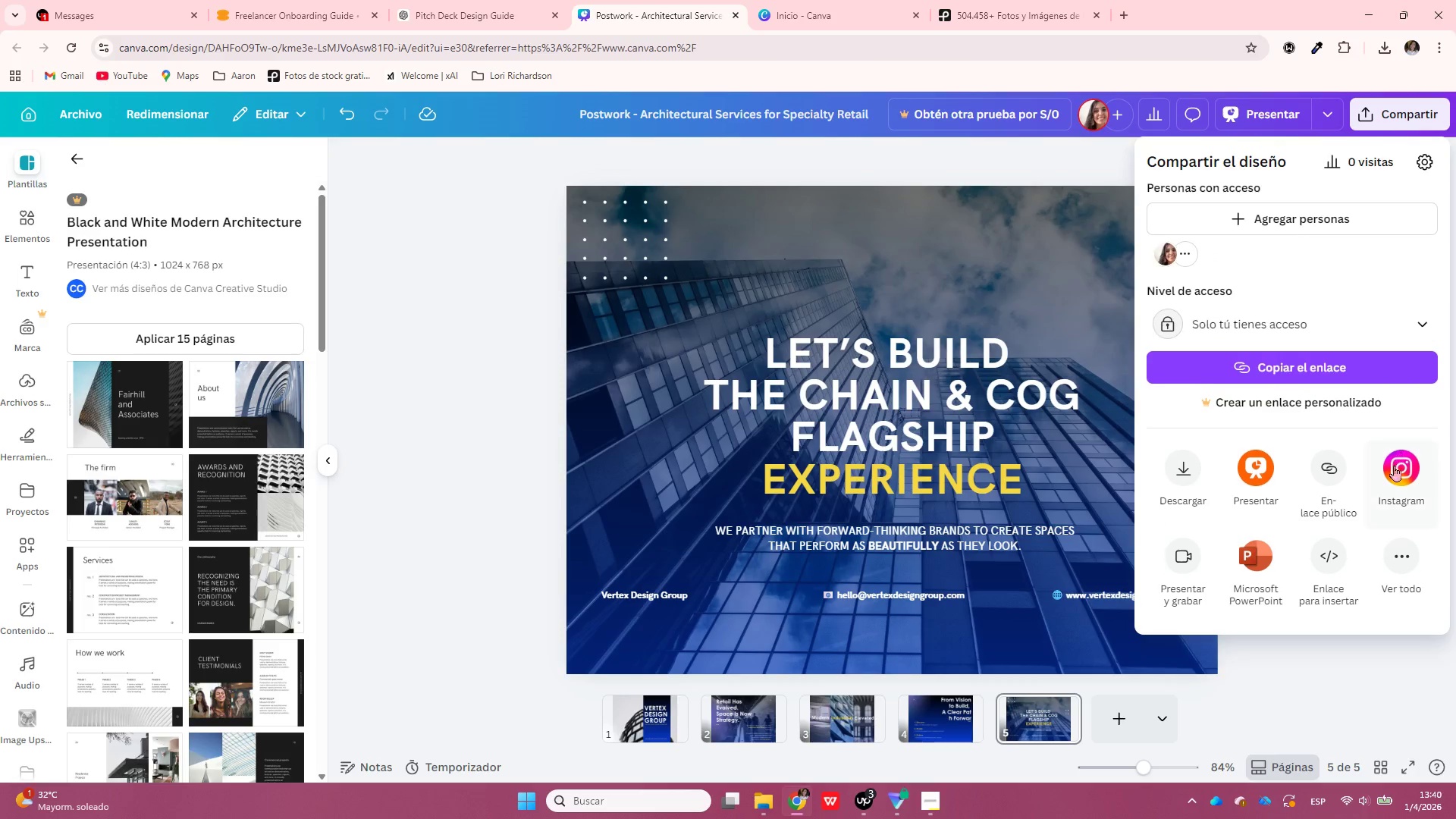 
mouse_move([1340, 320])
 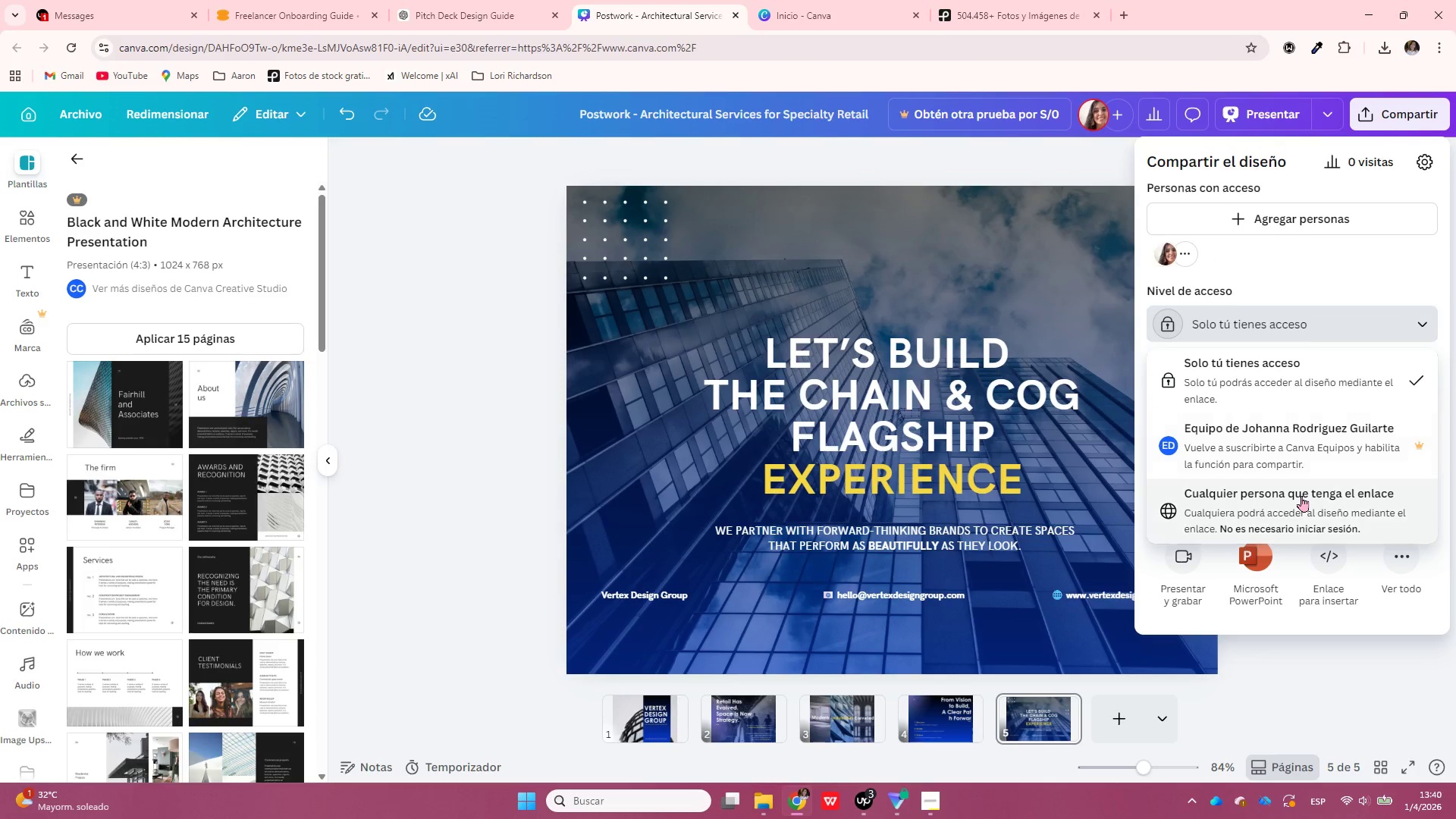 
left_click([1301, 496])
 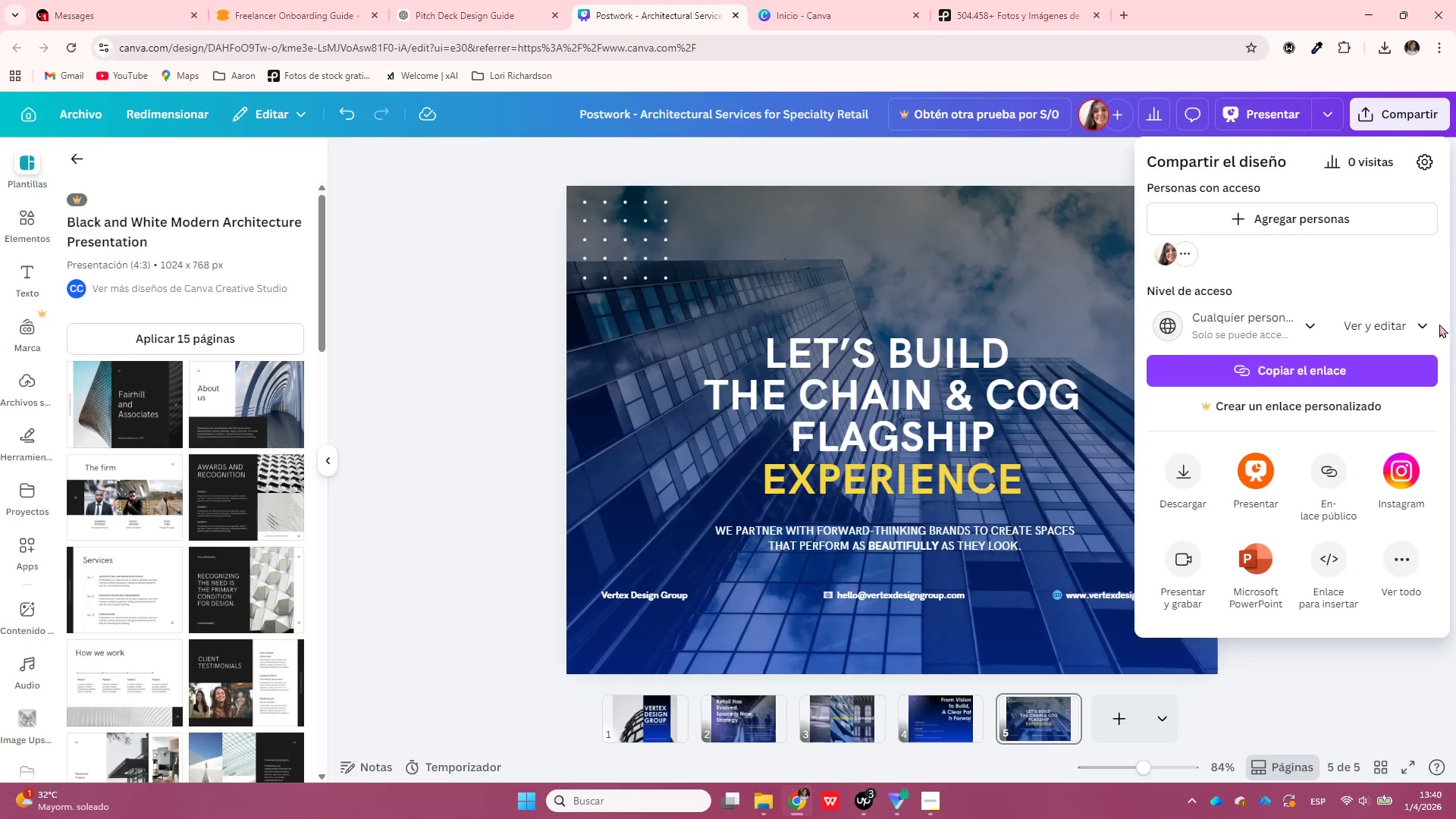 
left_click([1420, 327])
 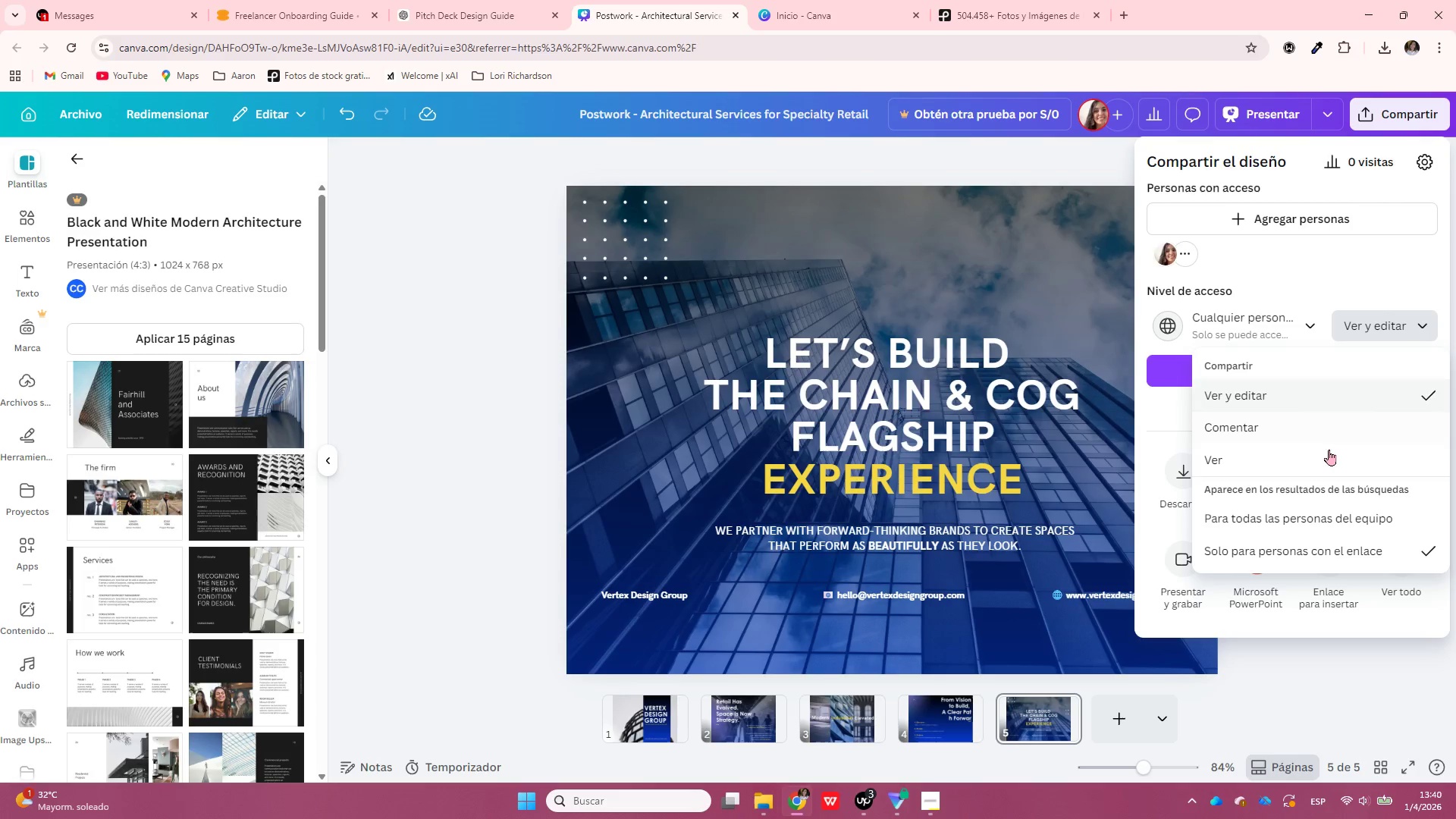 
left_click([1317, 466])
 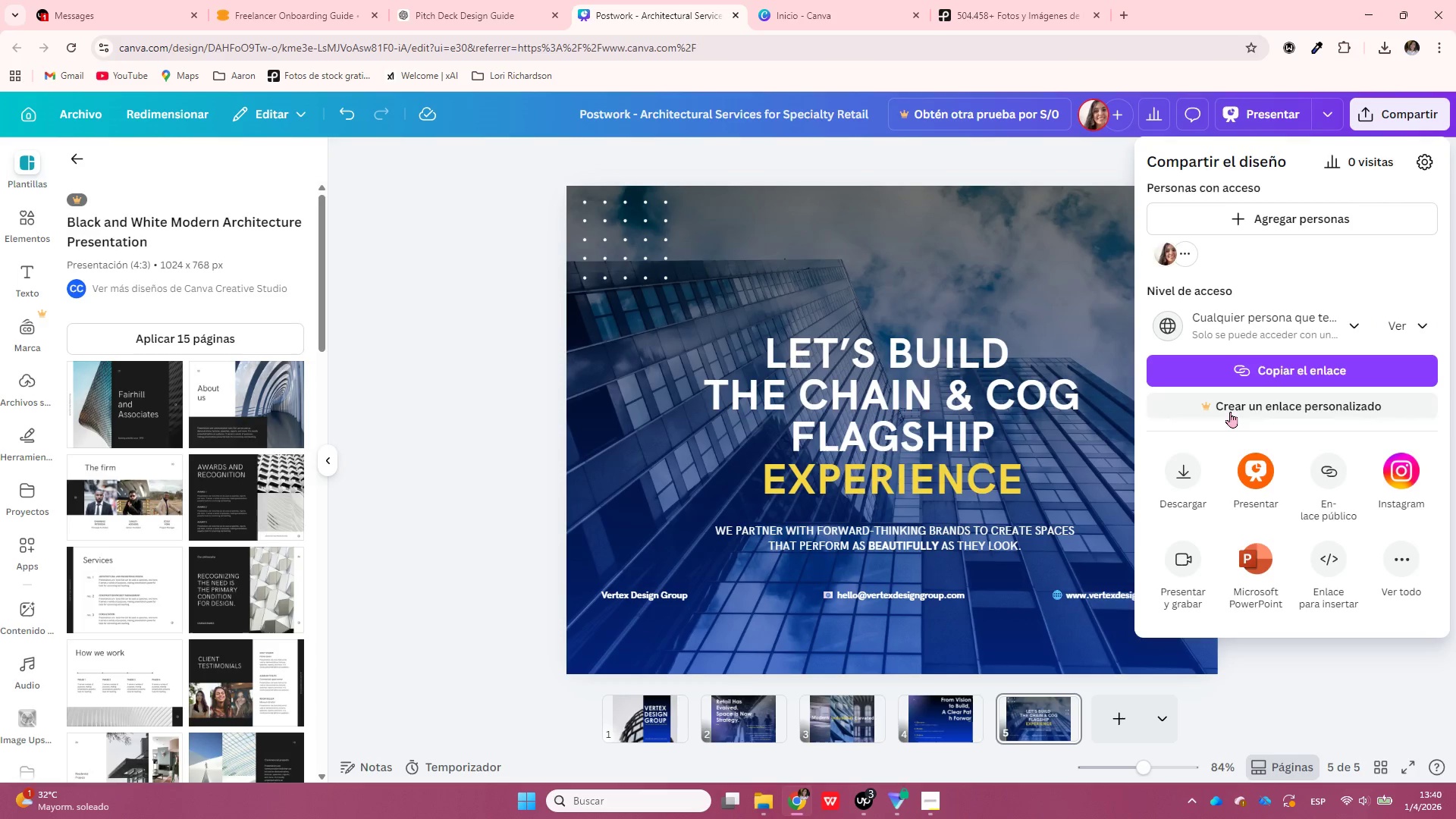 